 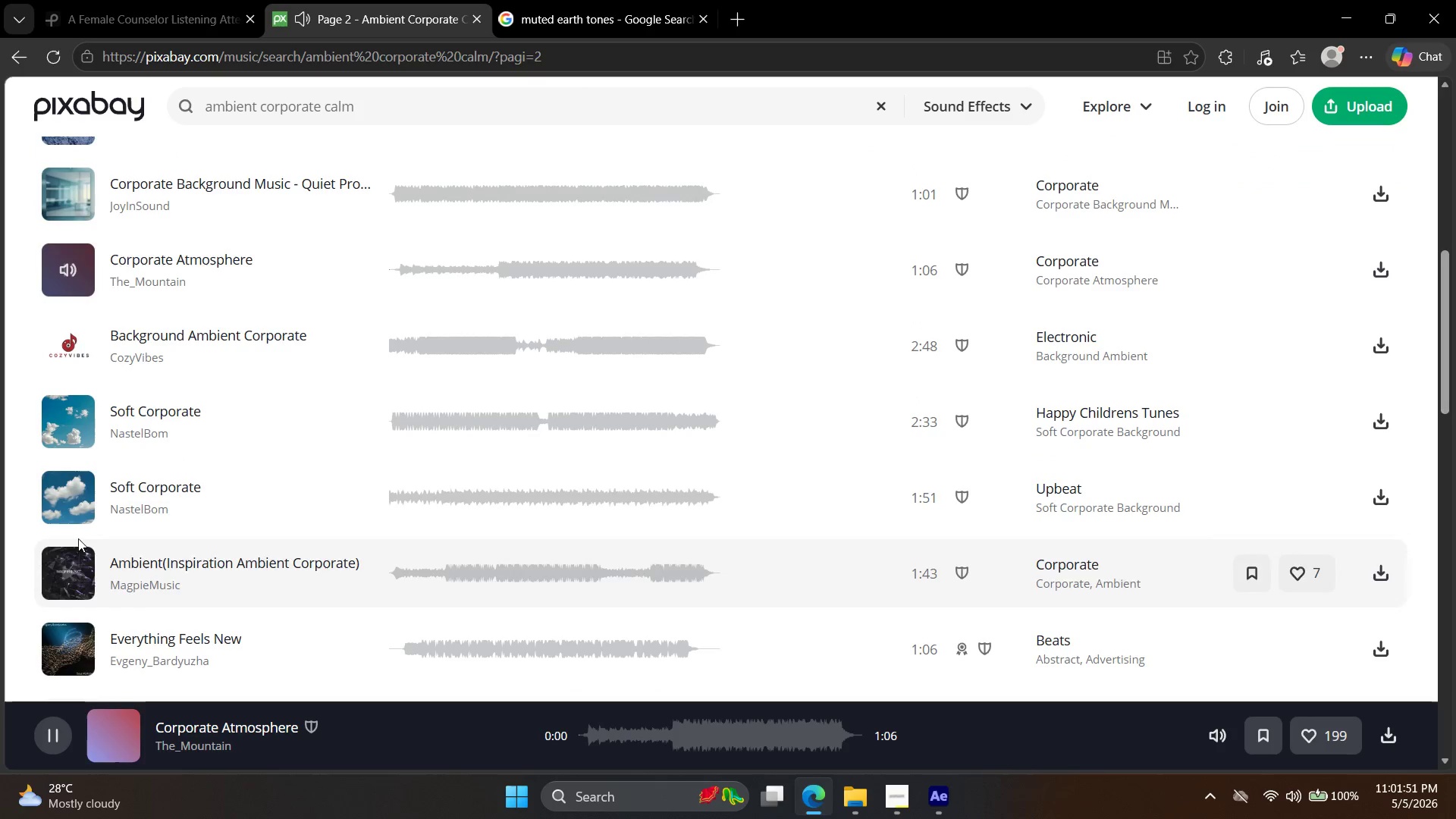 
left_click([75, 500])
 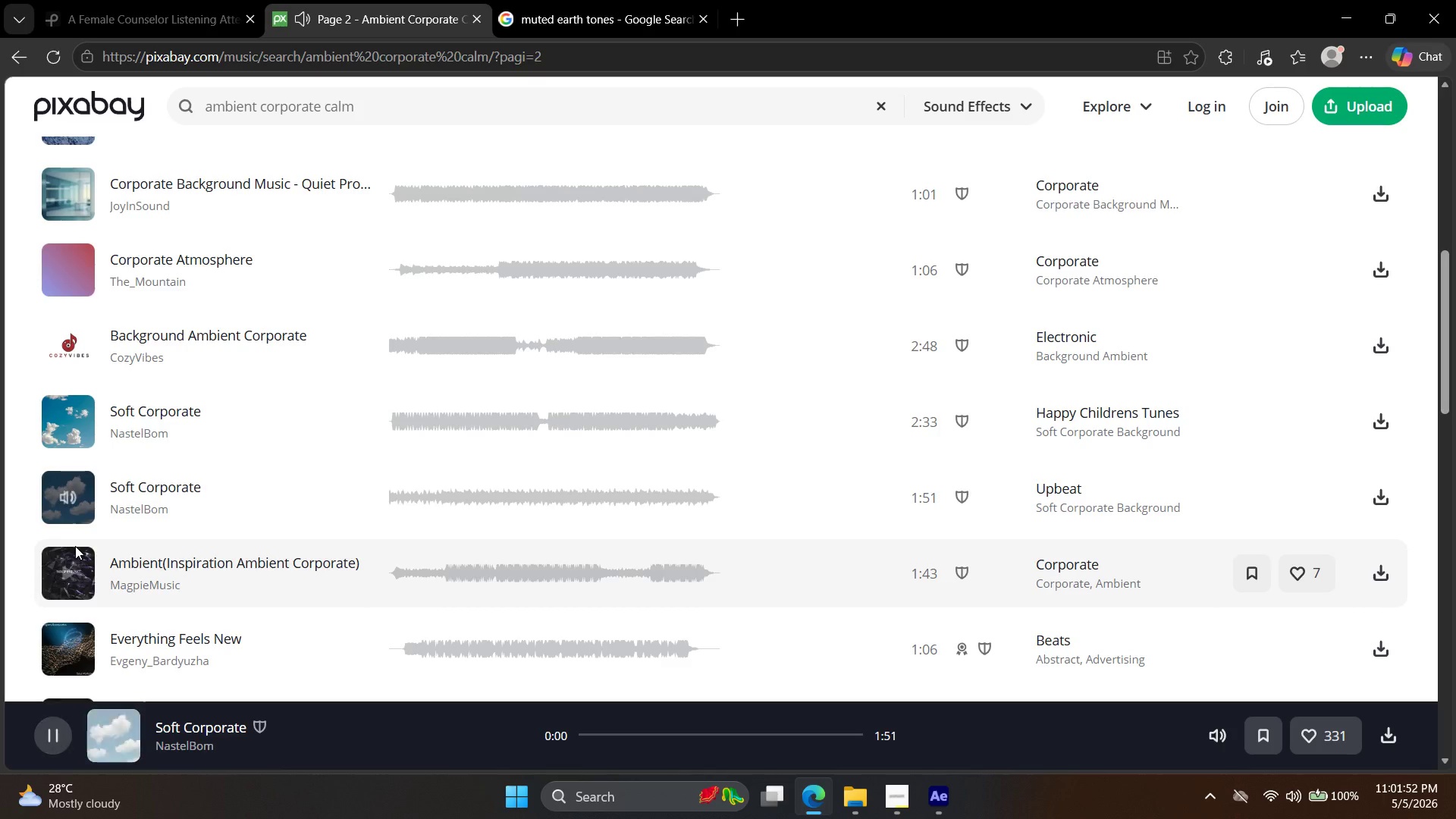 
scroll: coordinate [80, 547], scroll_direction: down, amount: 3.0
 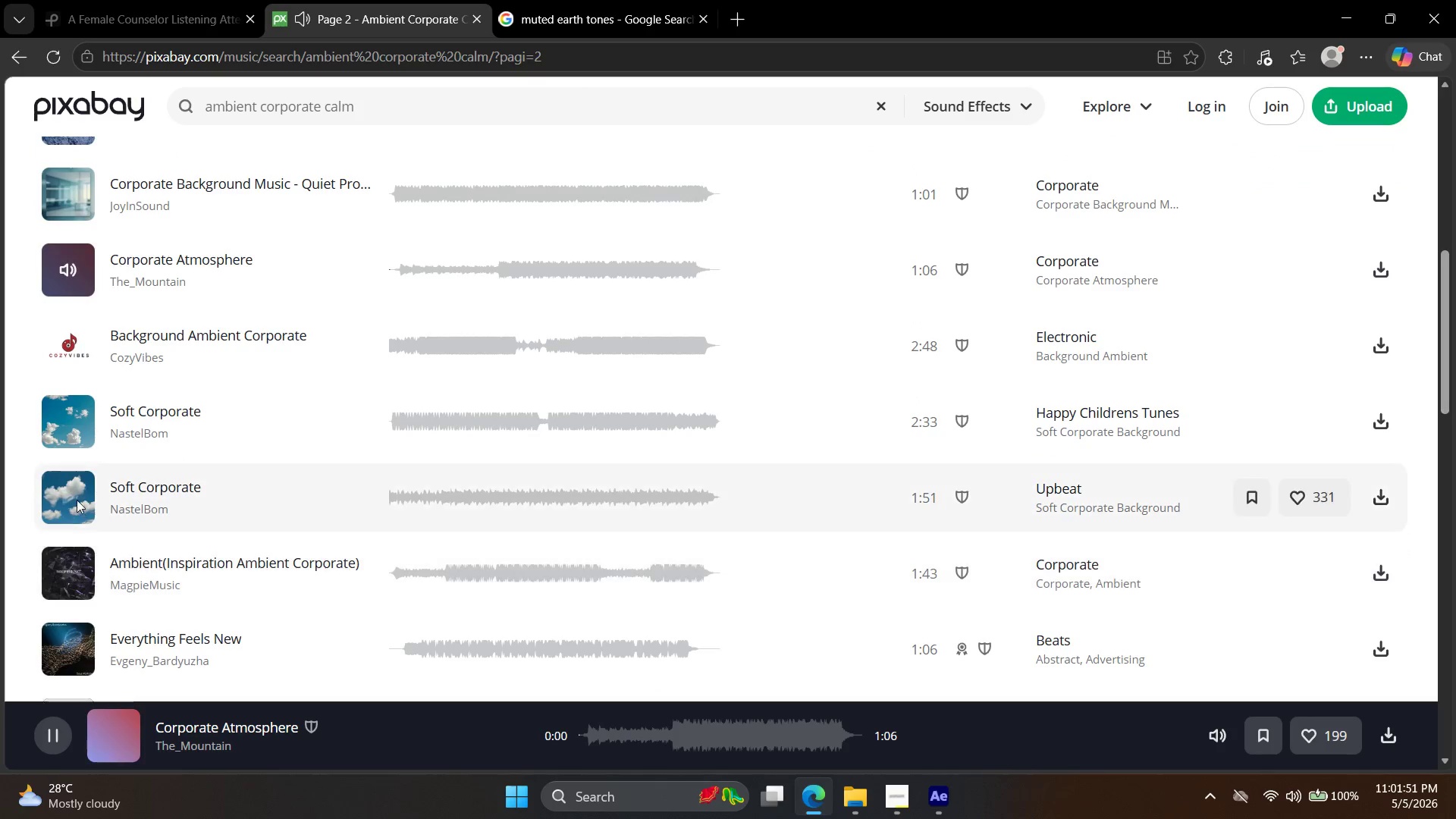 
left_click([75, 546])
 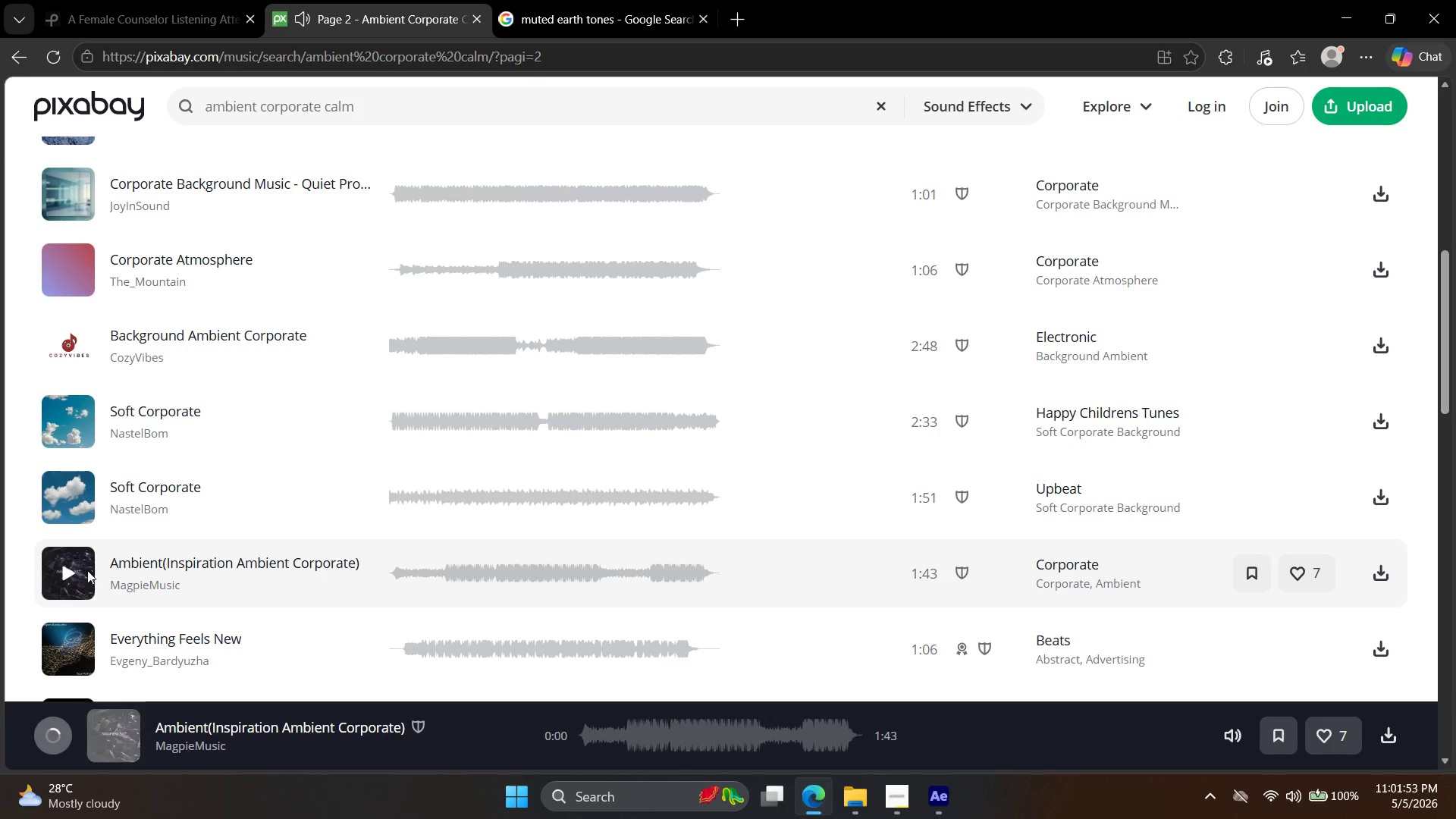 
left_click([87, 575])
 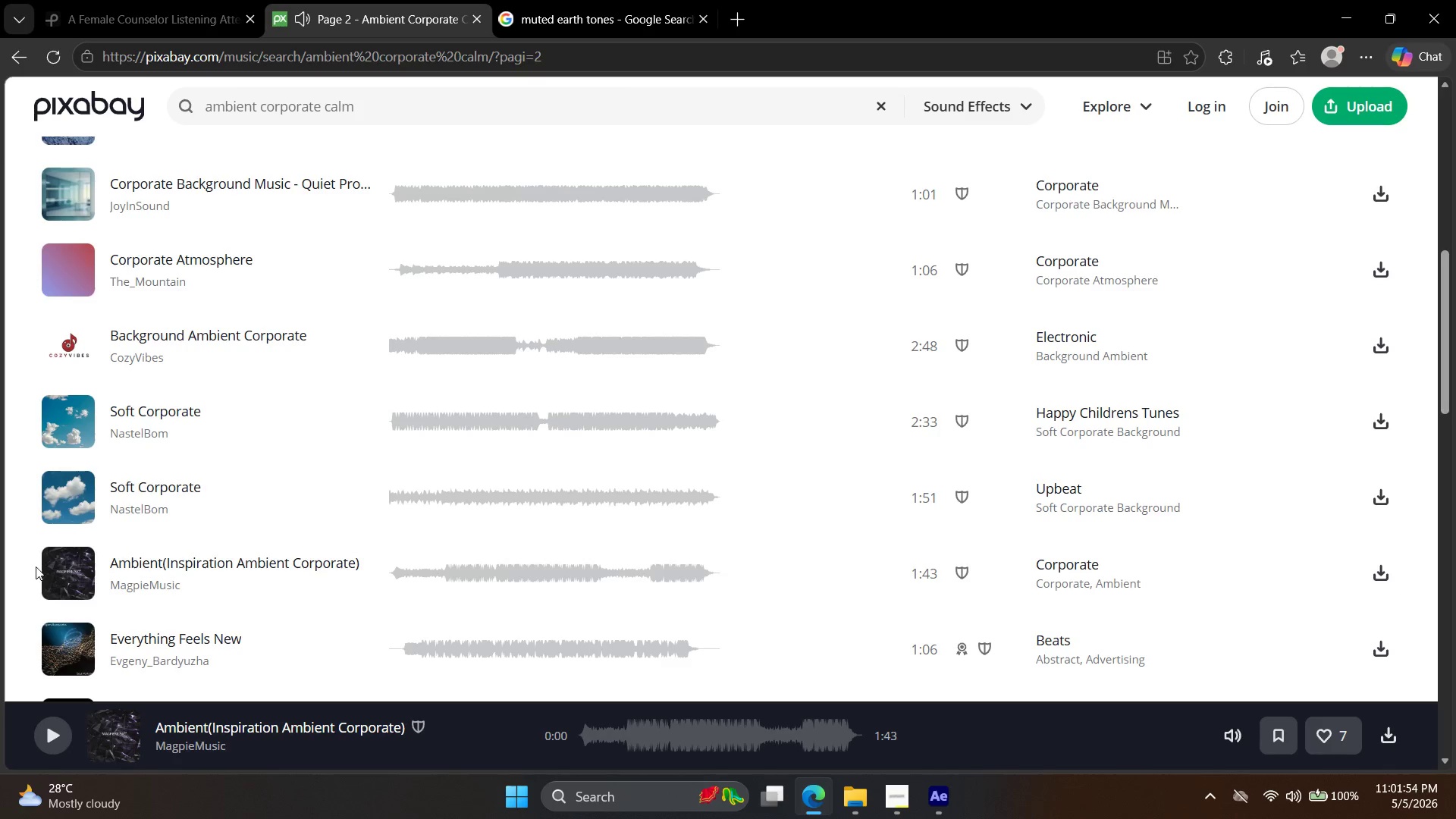 
double_click([63, 579])
 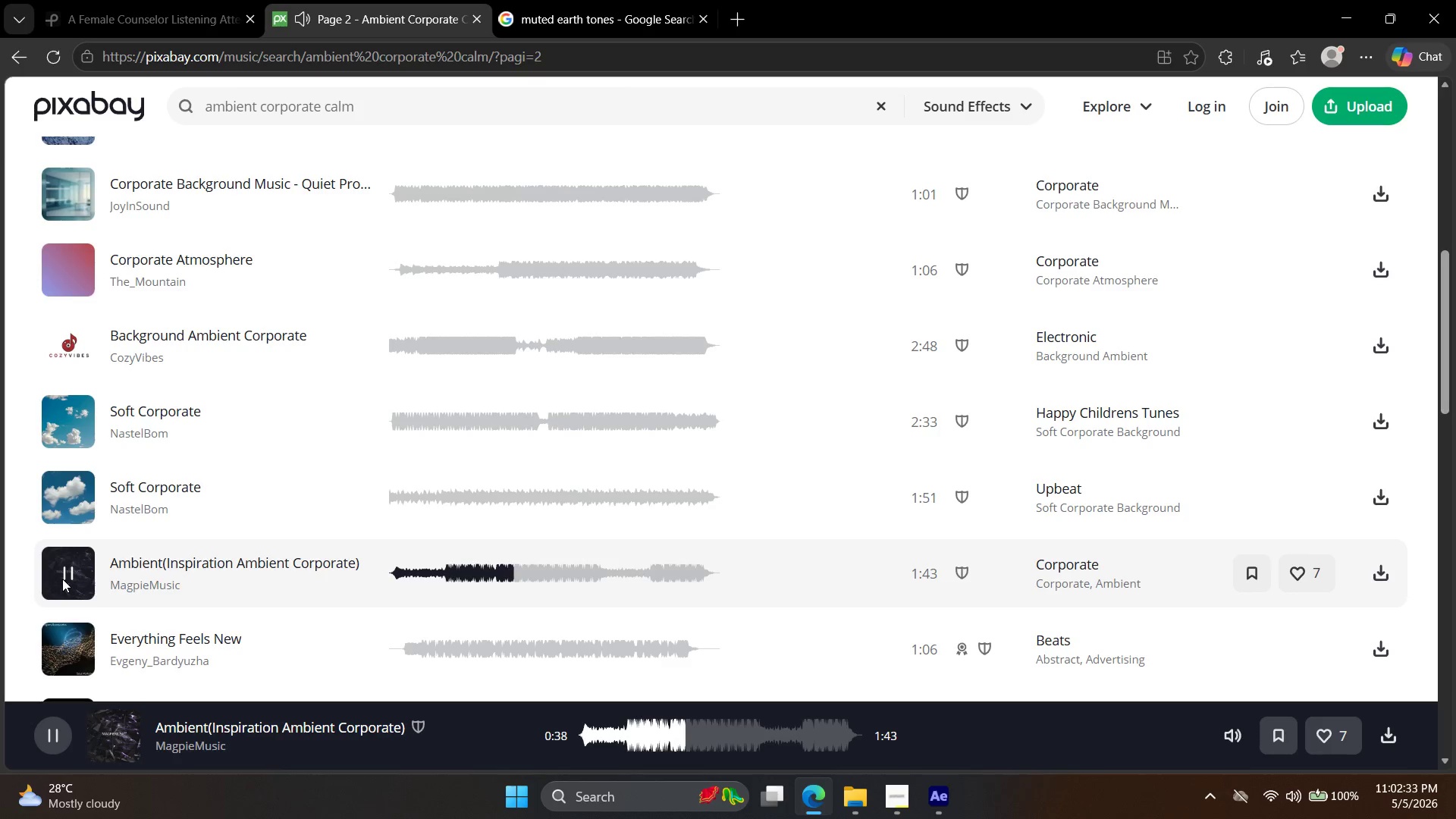 
wait(44.2)
 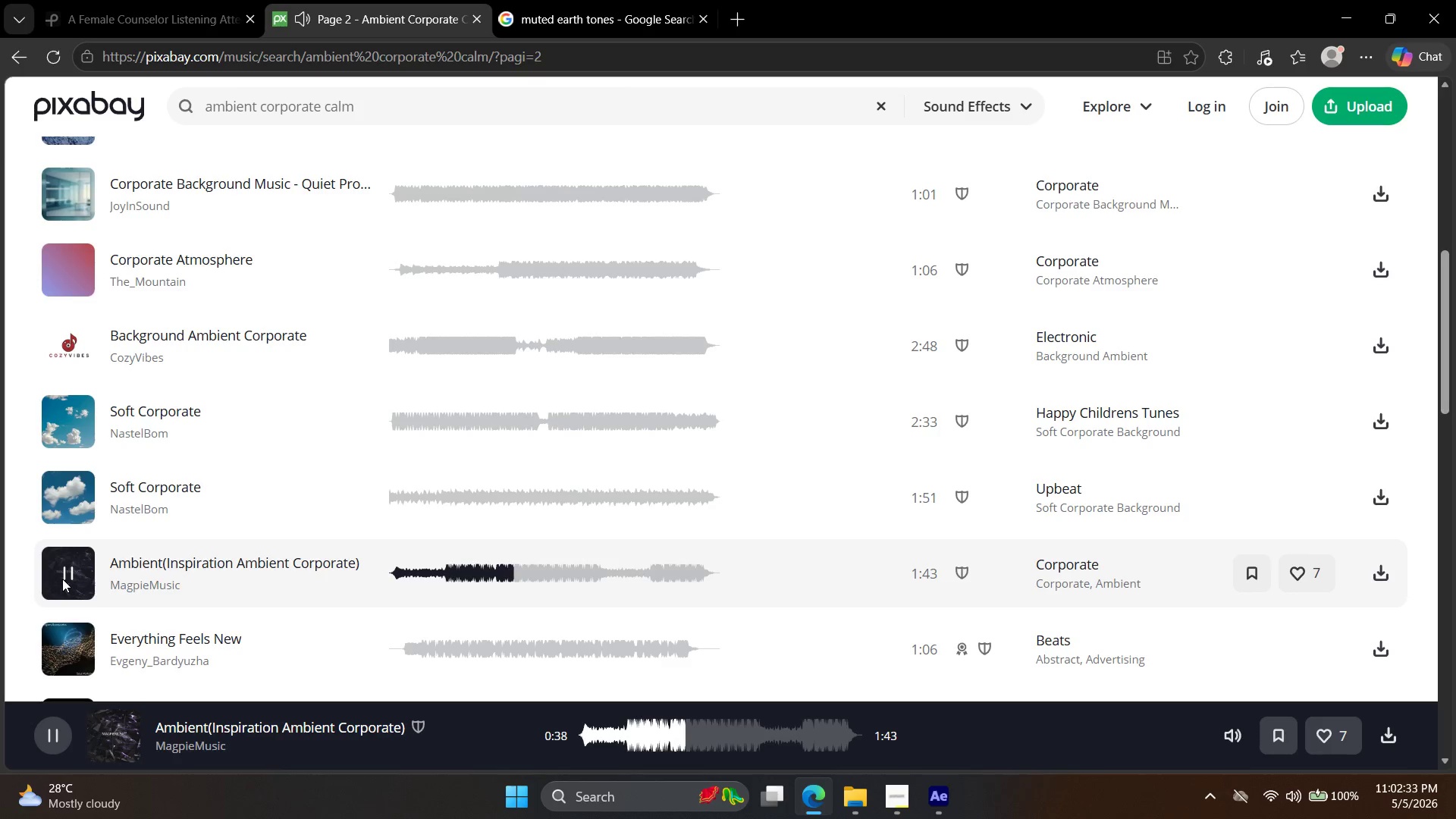 
scroll: coordinate [206, 679], scroll_direction: down, amount: 3.0
 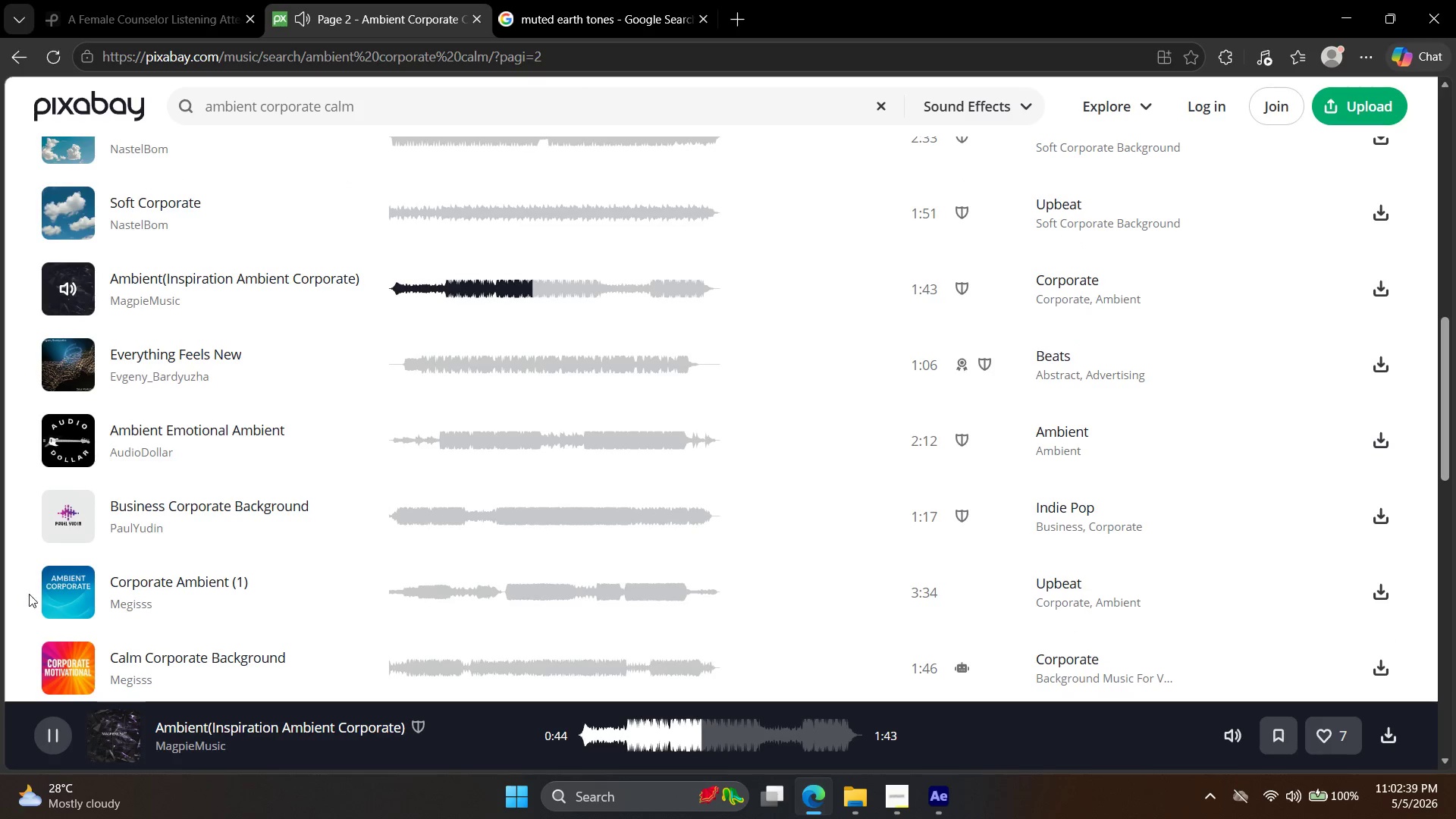 
left_click([45, 579])
 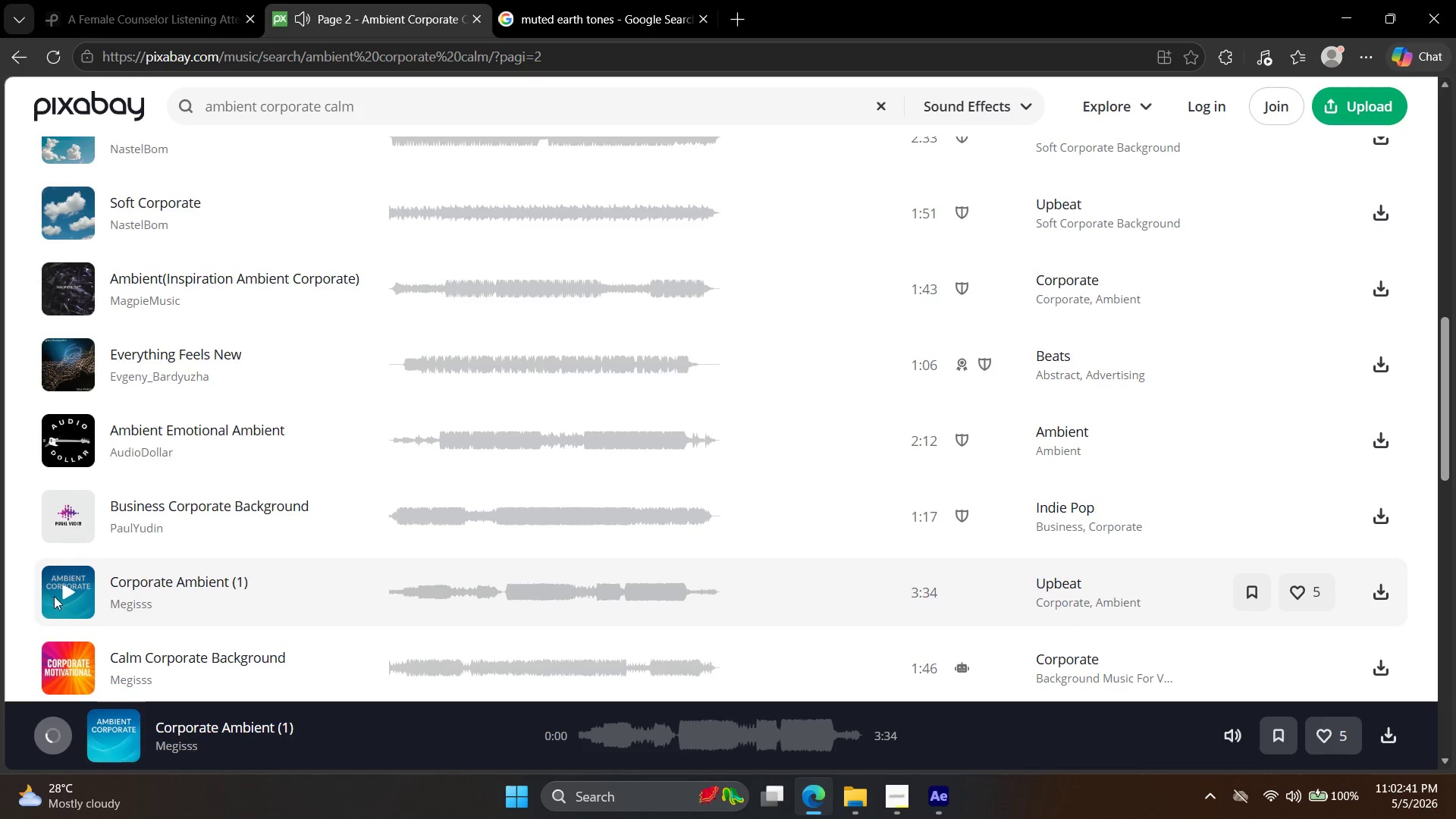 
left_click([67, 593])
 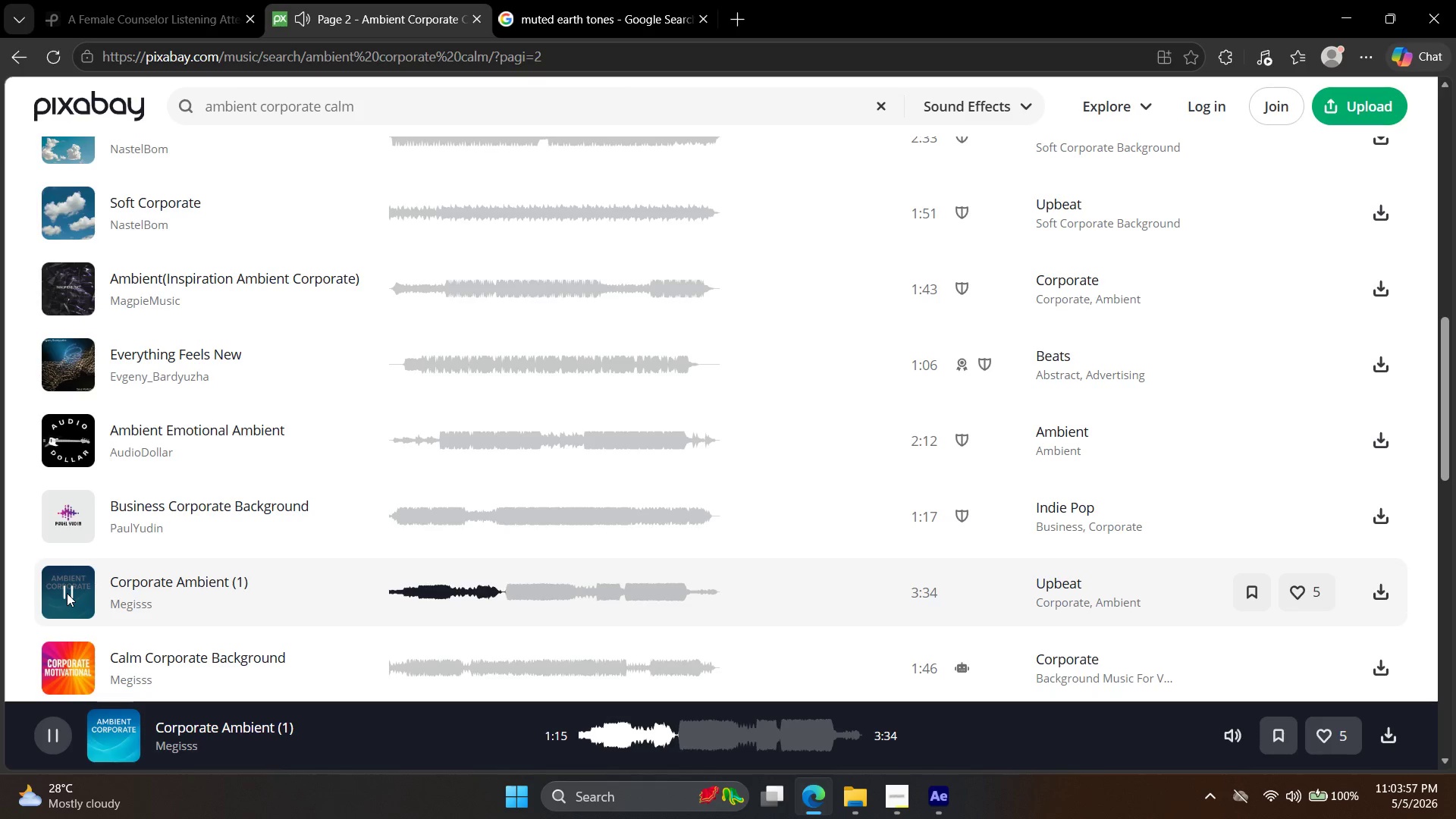 
wait(80.53)
 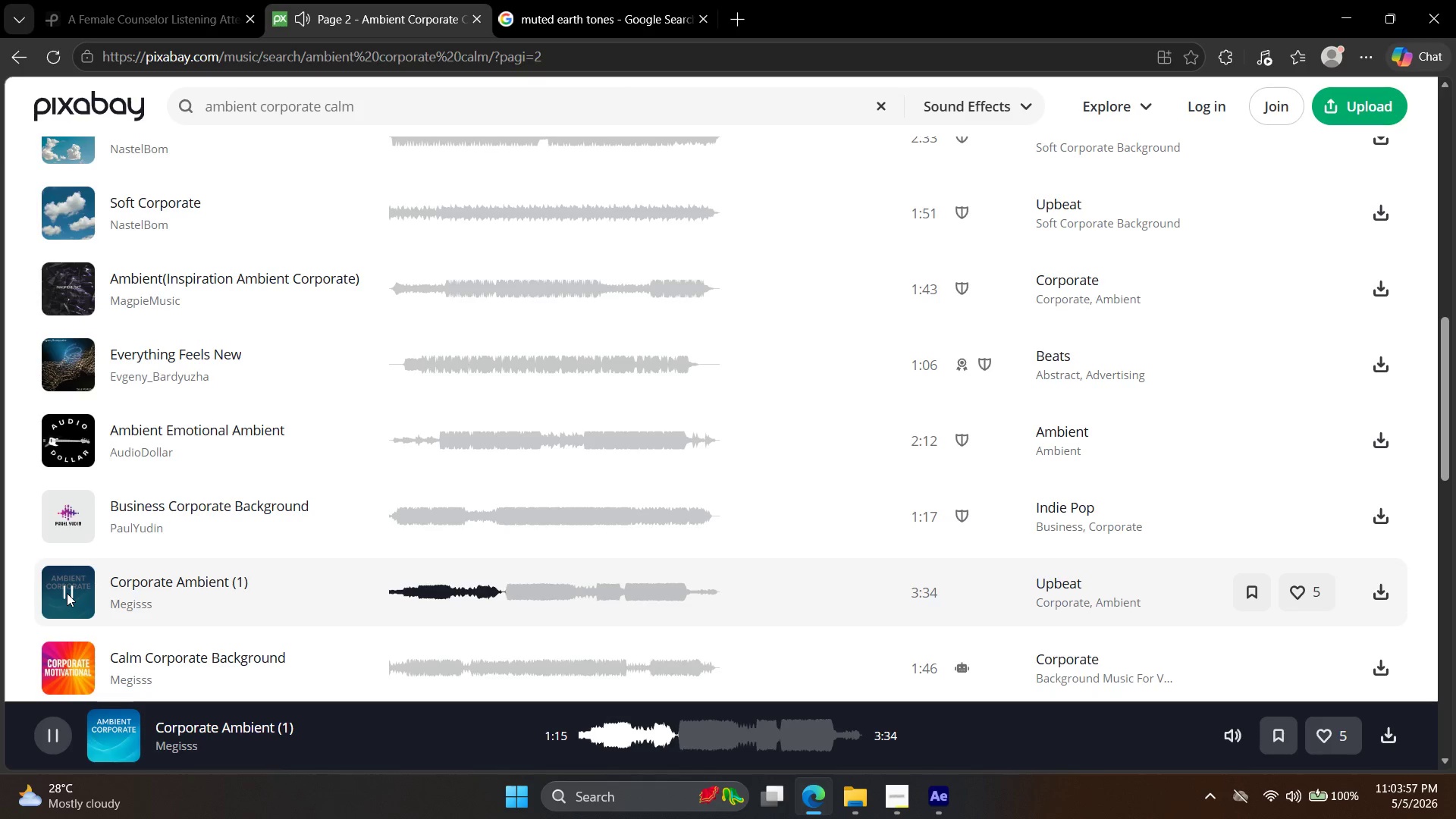 
left_click([75, 671])
 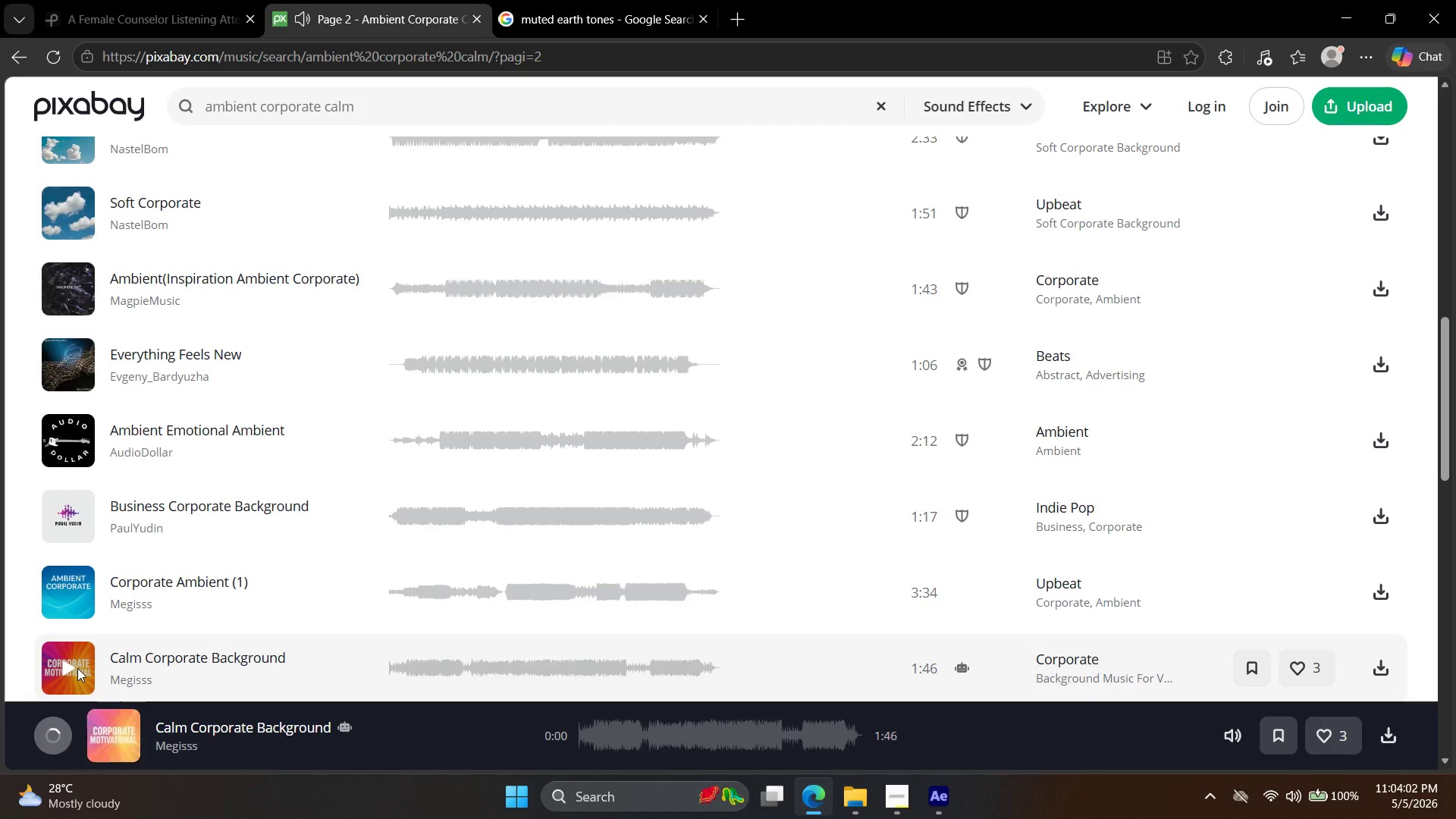 
left_click([78, 667])
 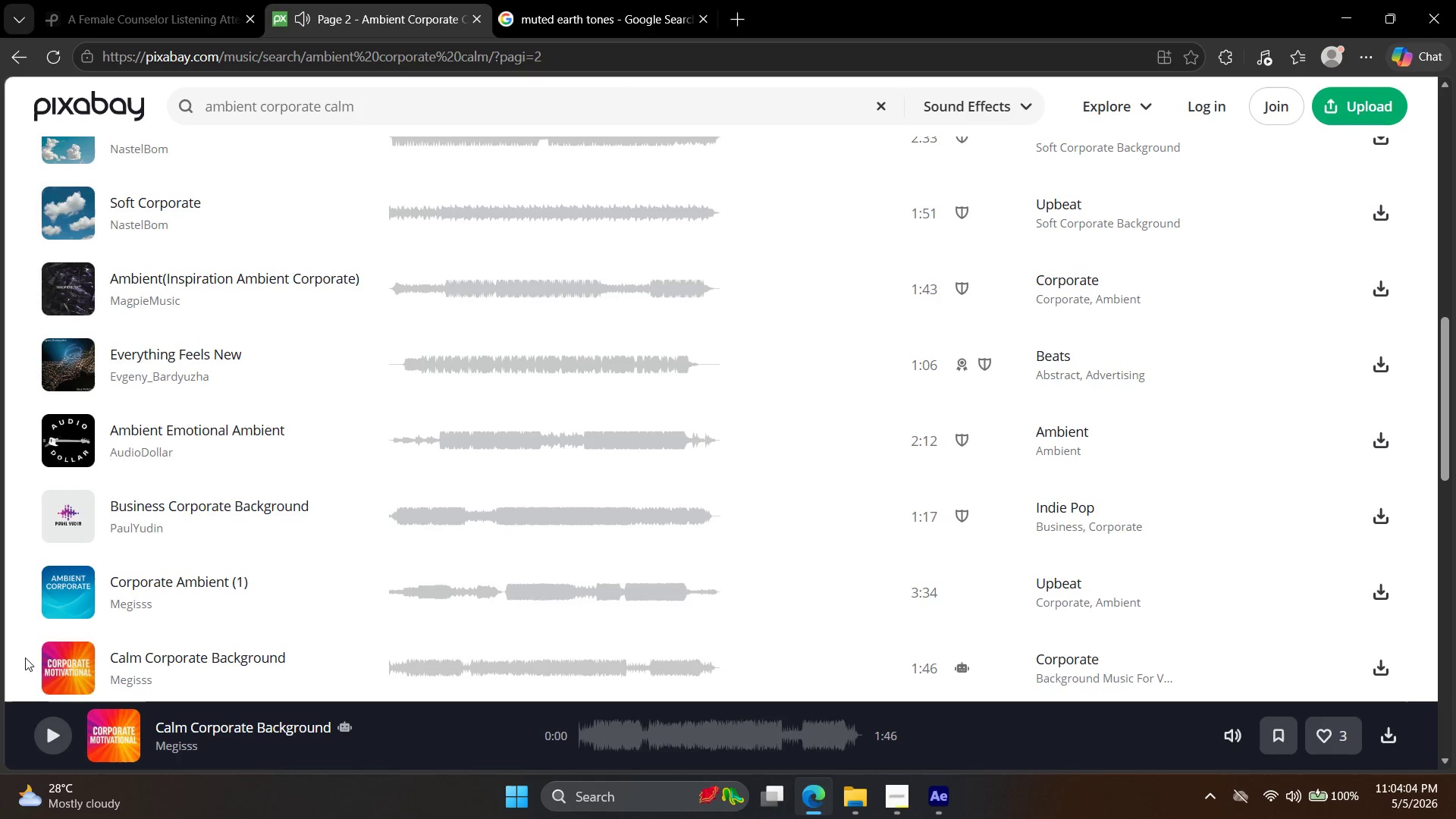 
left_click([60, 656])